 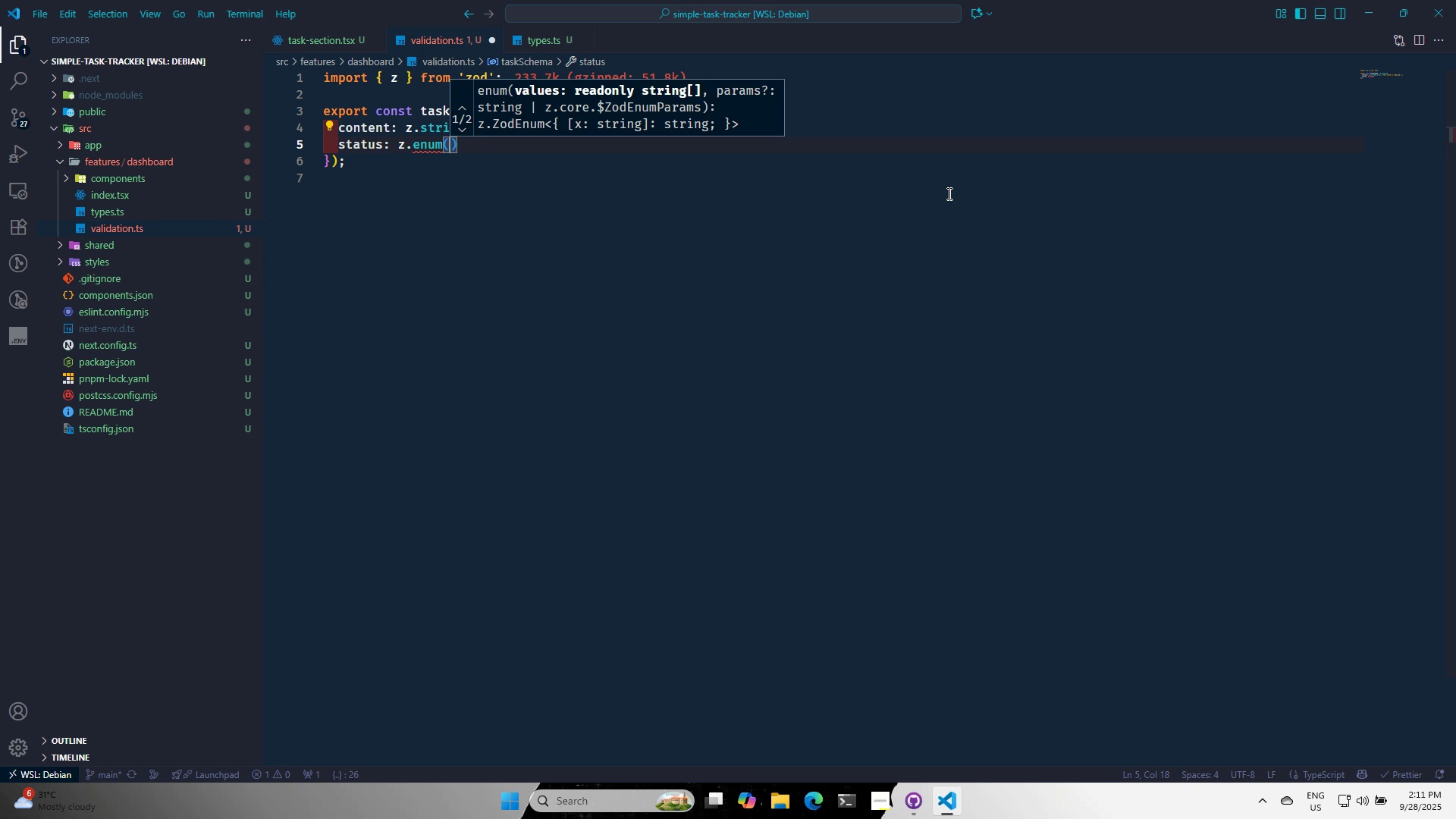 
key(BracketLeft)
 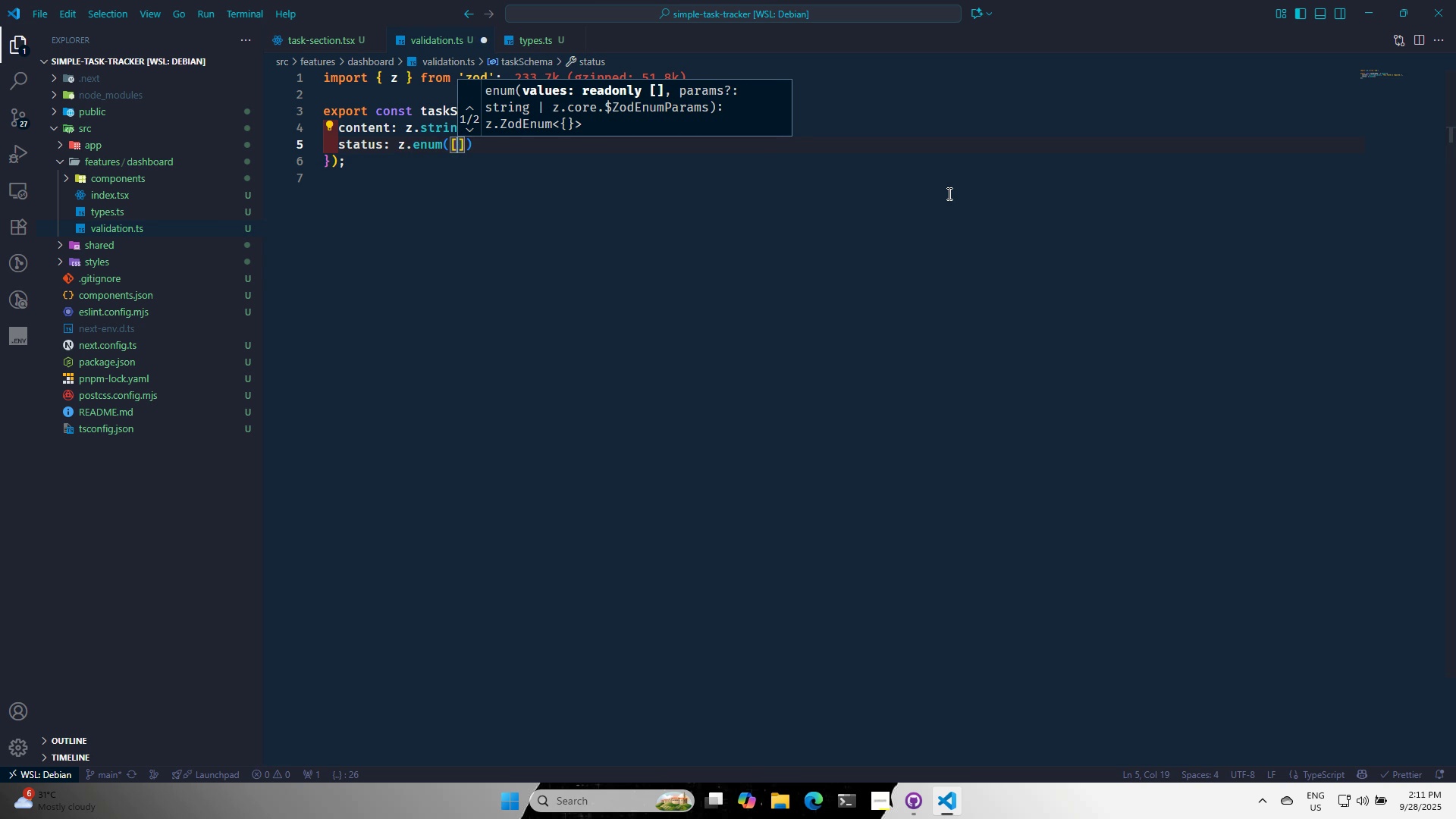 
key(Quote)
 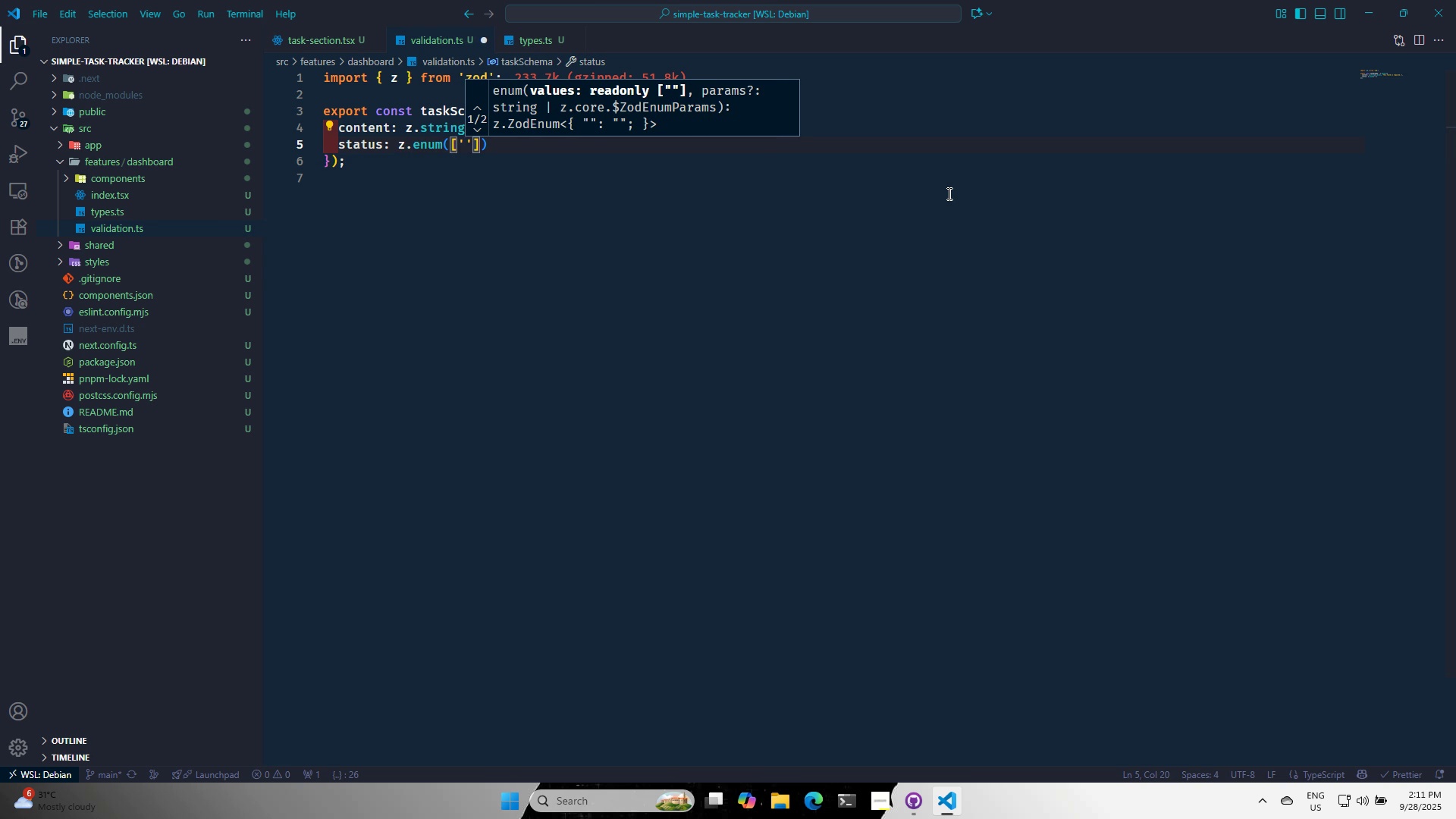 
type(pending)
 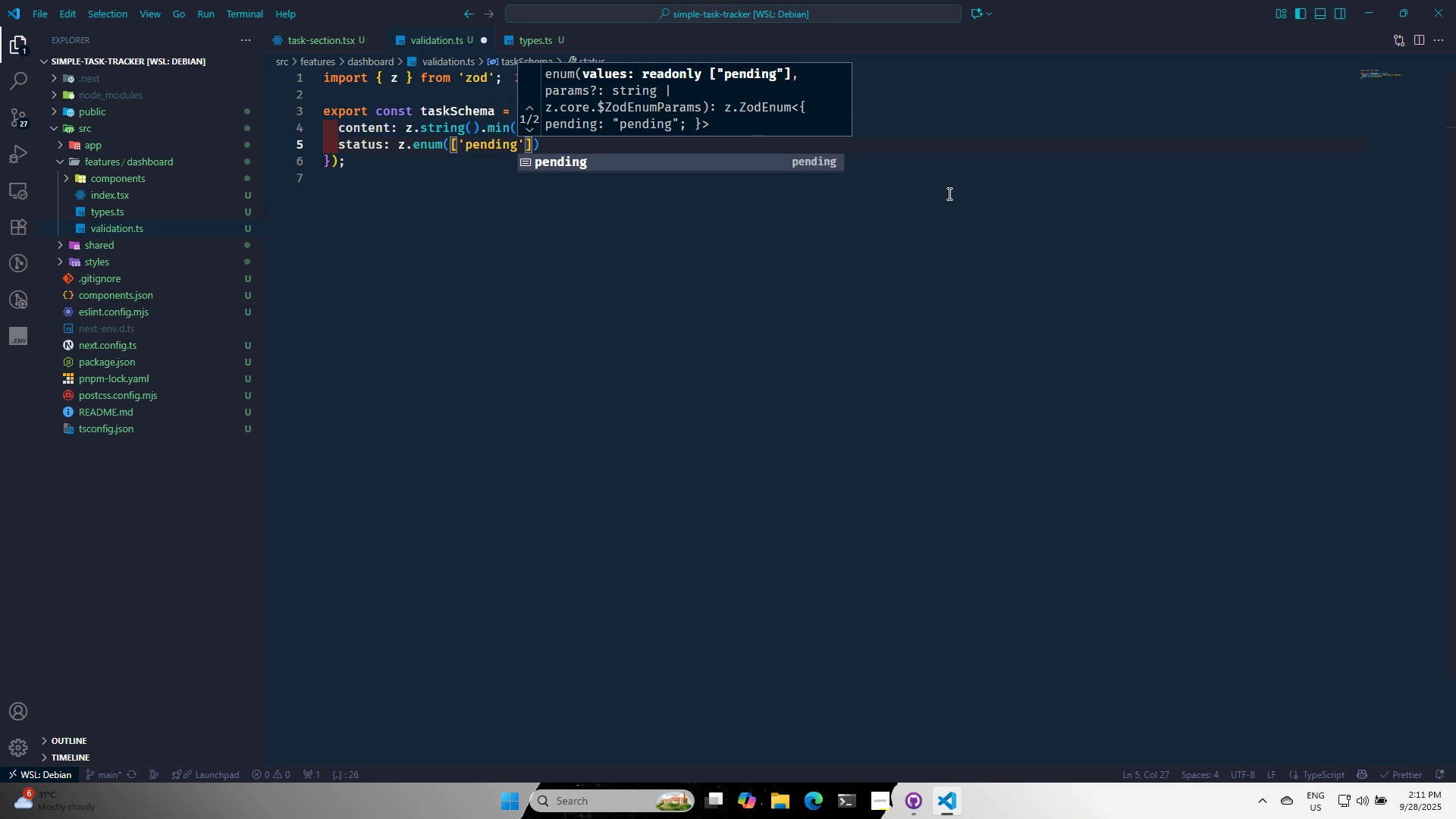 
key(ArrowRight)
 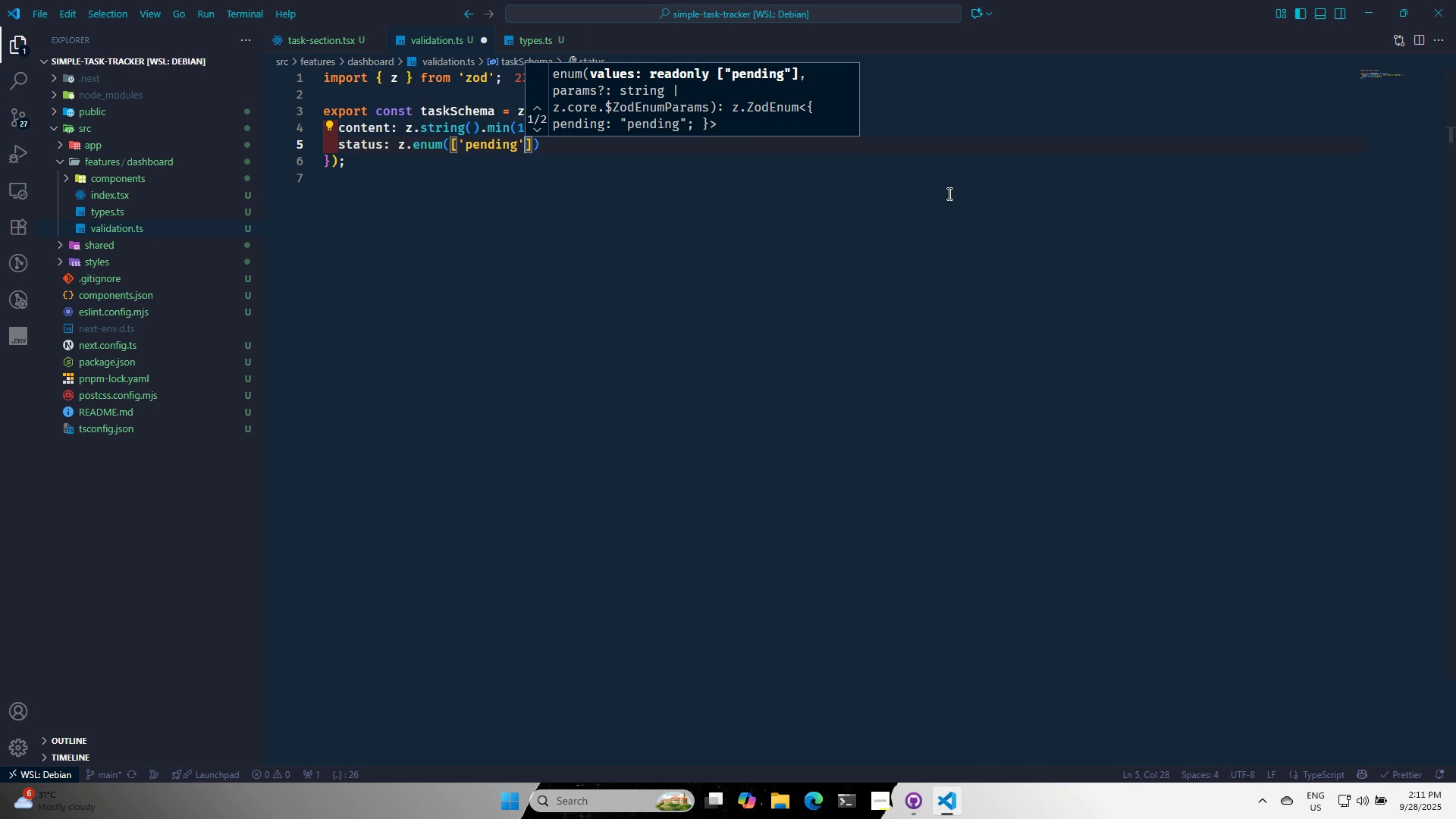 
type(m)
key(Backspace)
type(, 'cmo)
key(Backspace)
key(Backspace)
type(ompletecd)
key(Backspace)
key(Backspace)
type(d)